 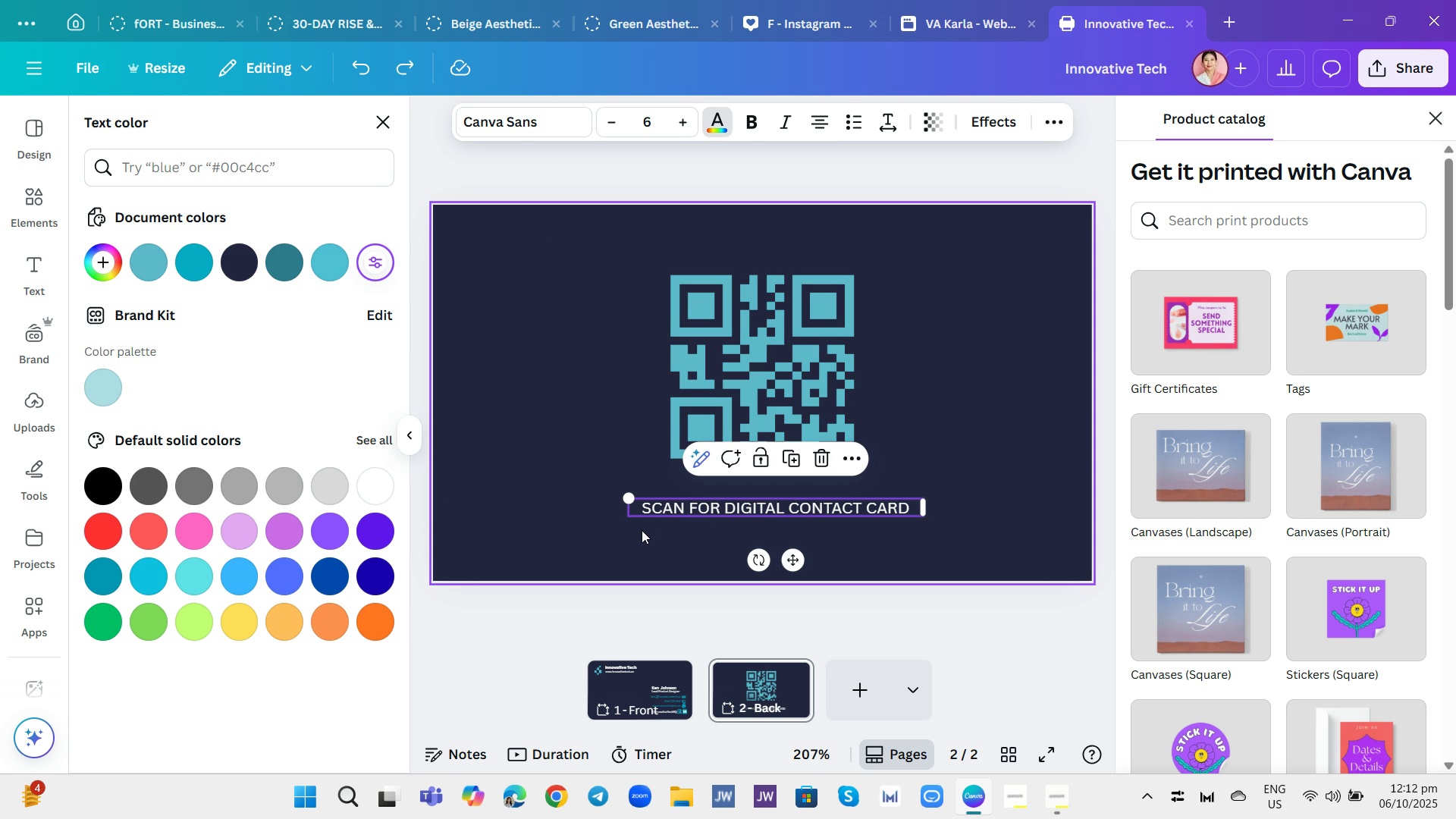 
left_click([673, 505])
 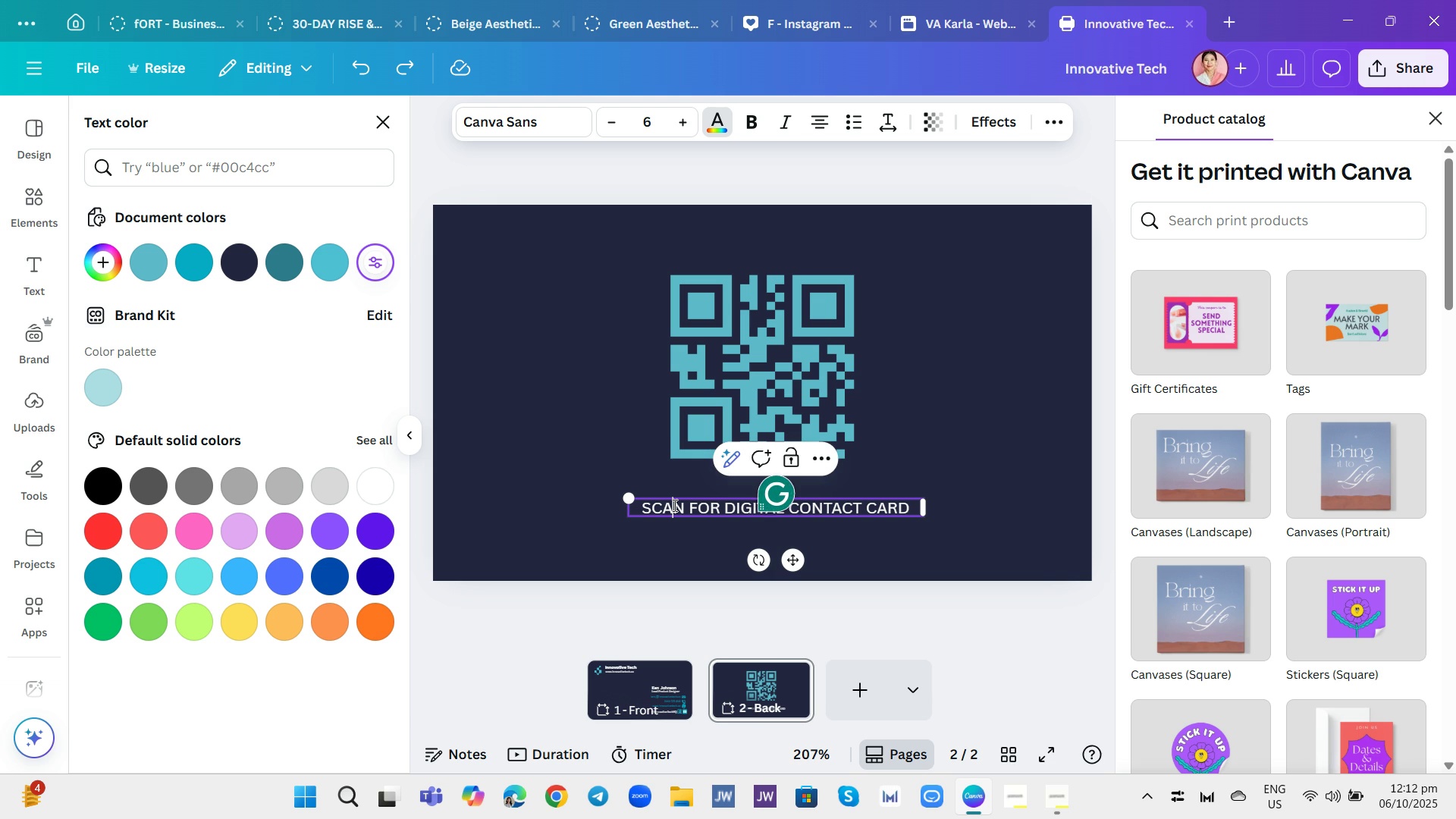 
left_click([673, 505])
 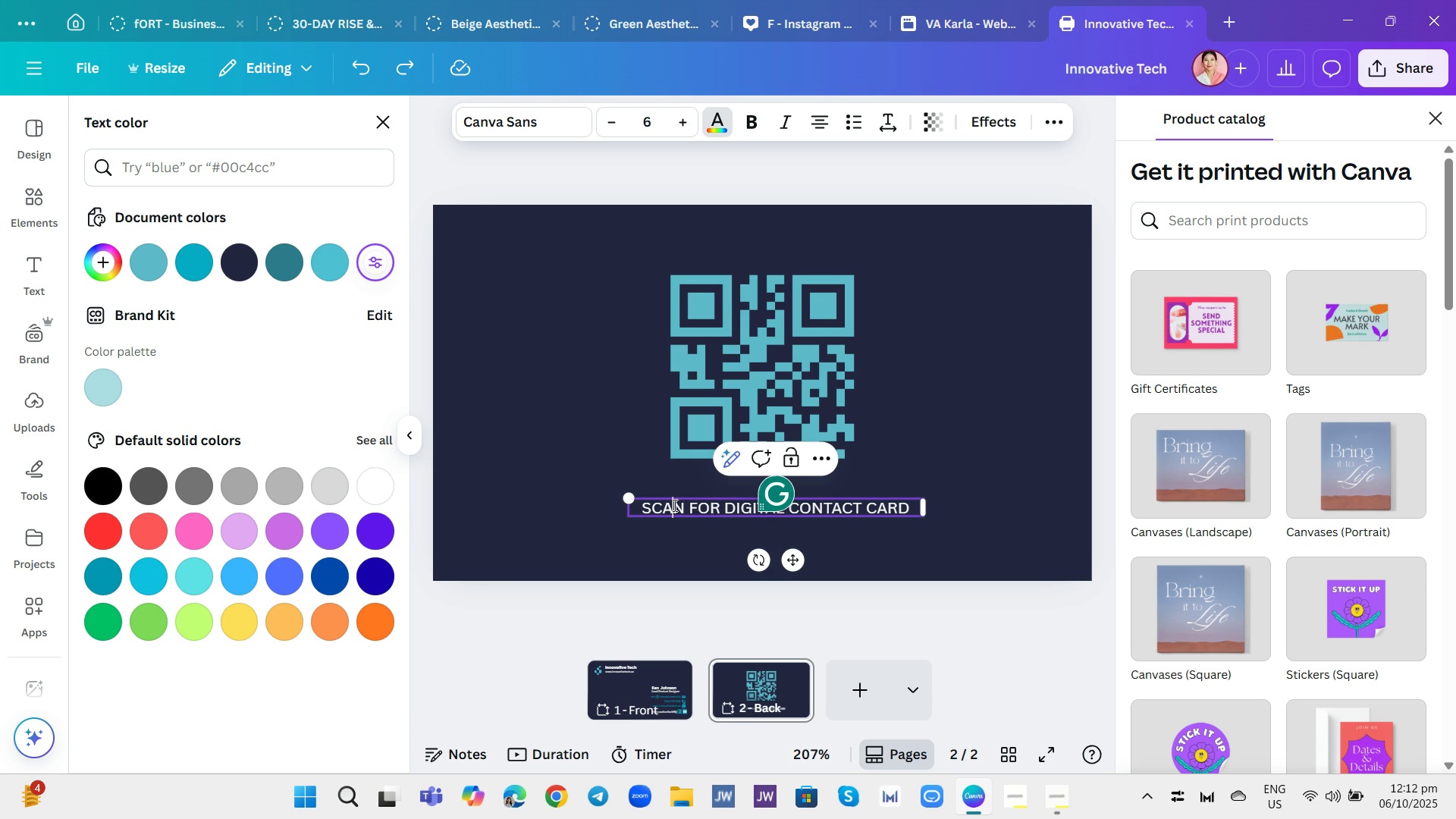 
left_click([673, 505])
 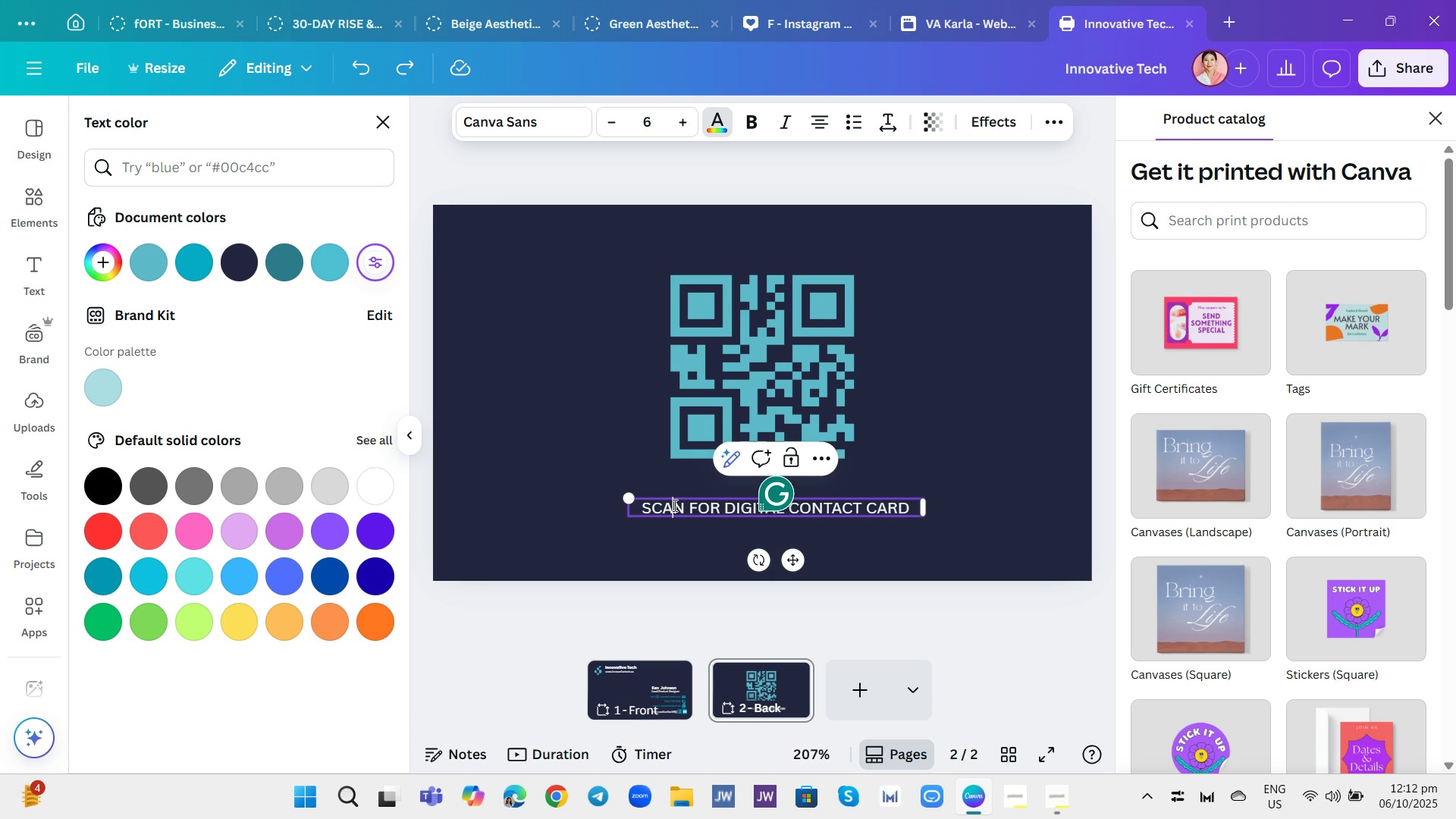 
double_click([673, 505])